 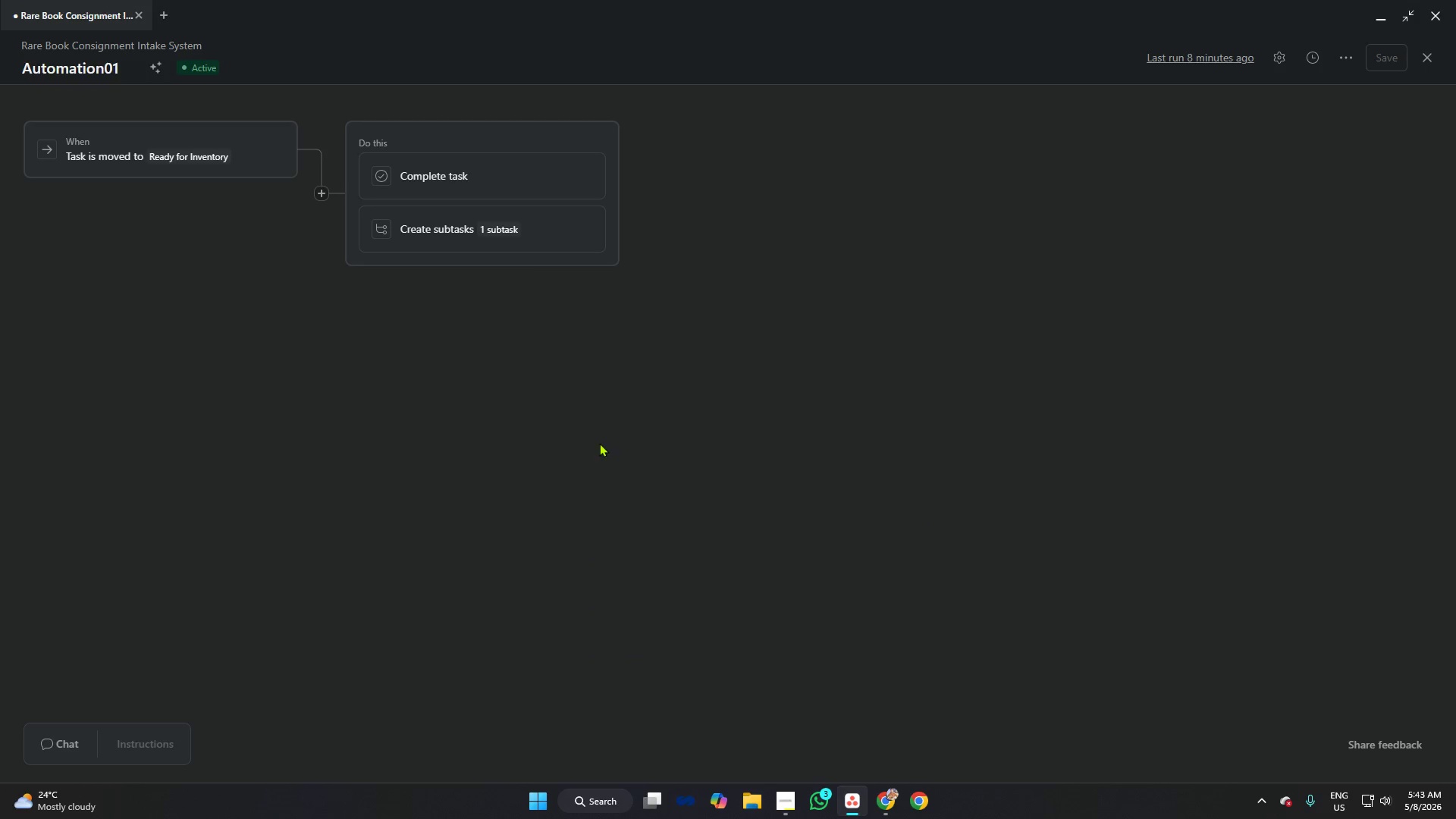 
key(Meta+Shift+S)
 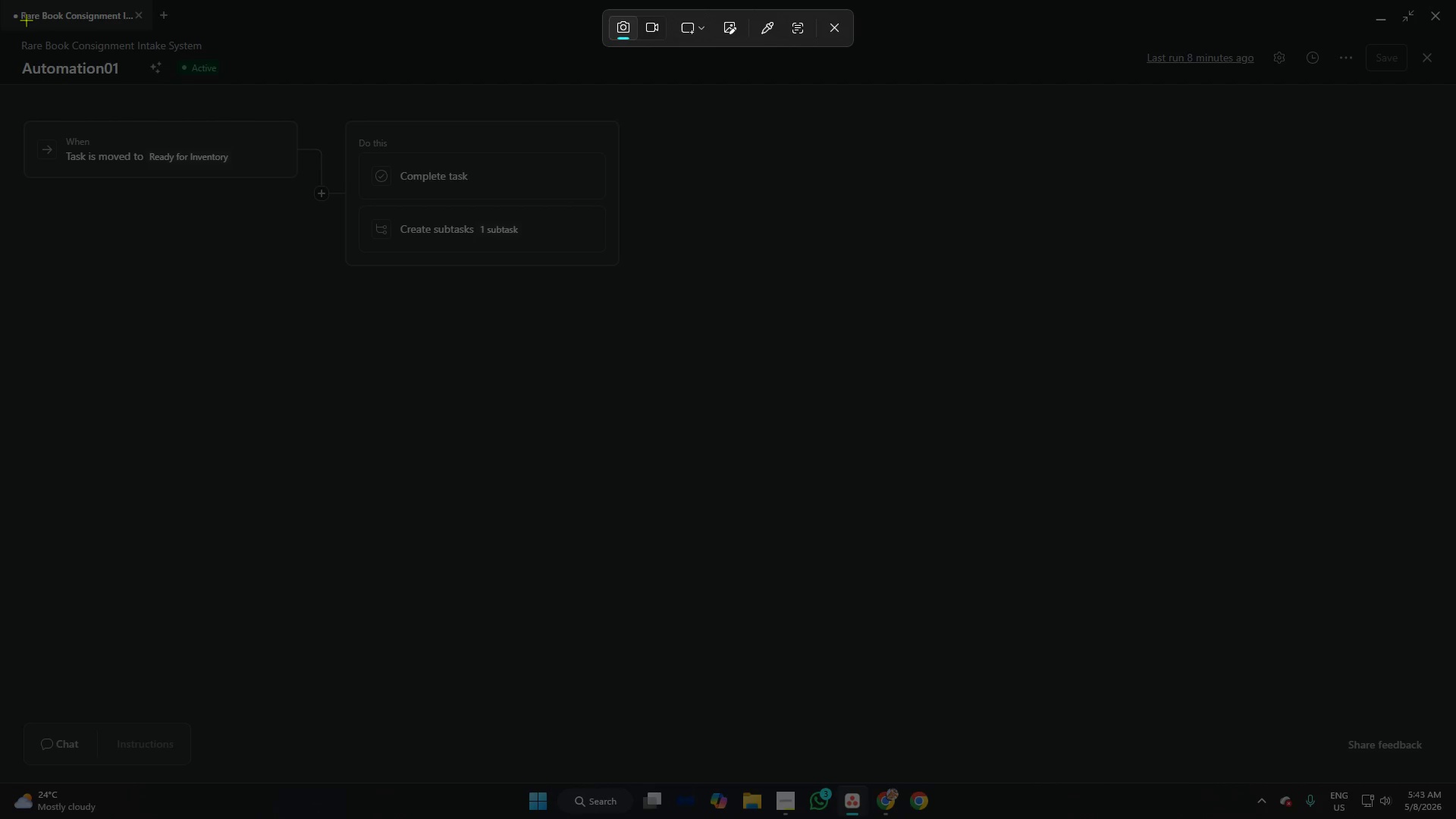 
left_click_drag(start_coordinate=[0, 0], to_coordinate=[1455, 785])
 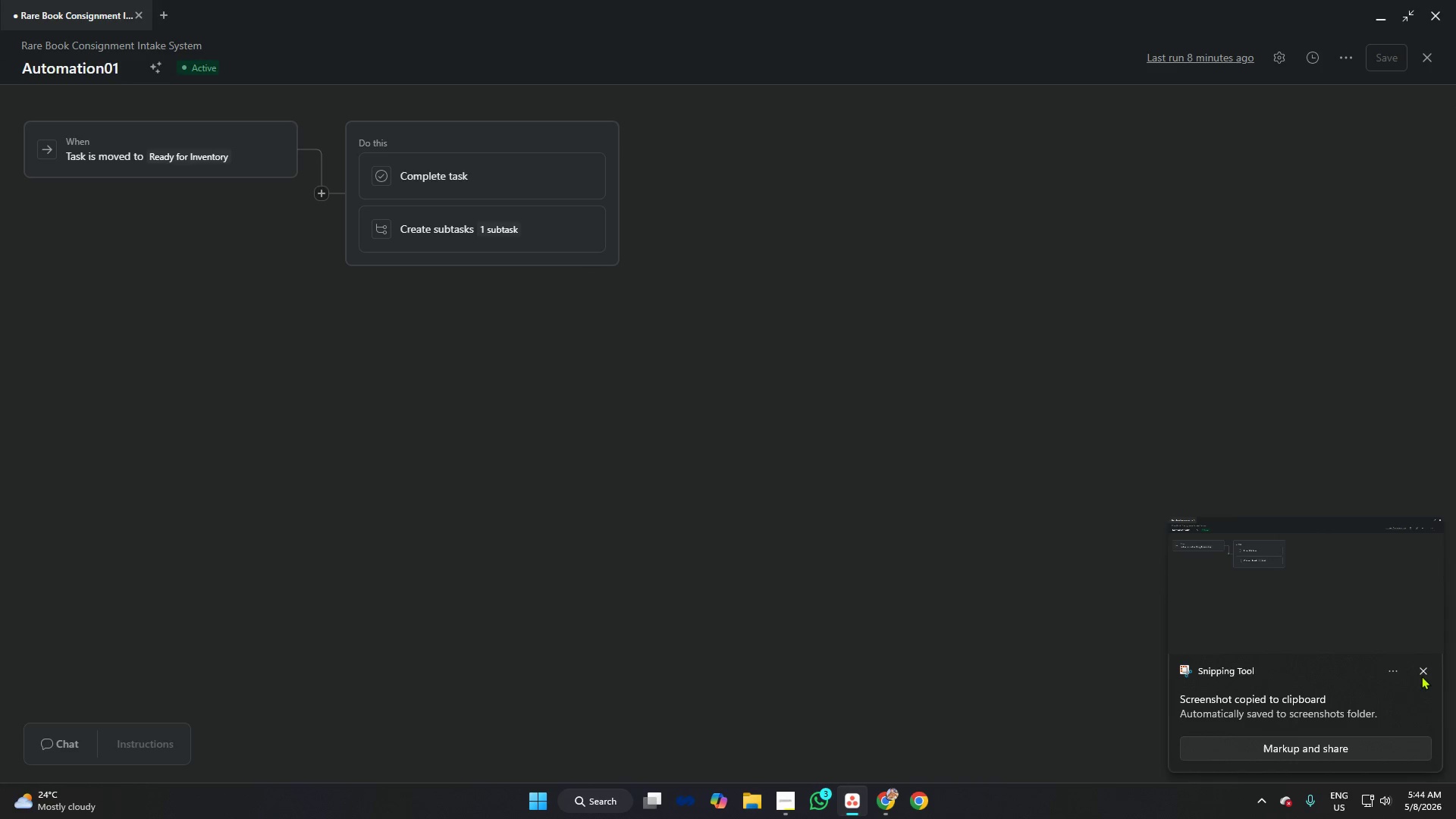 
left_click([1421, 667])
 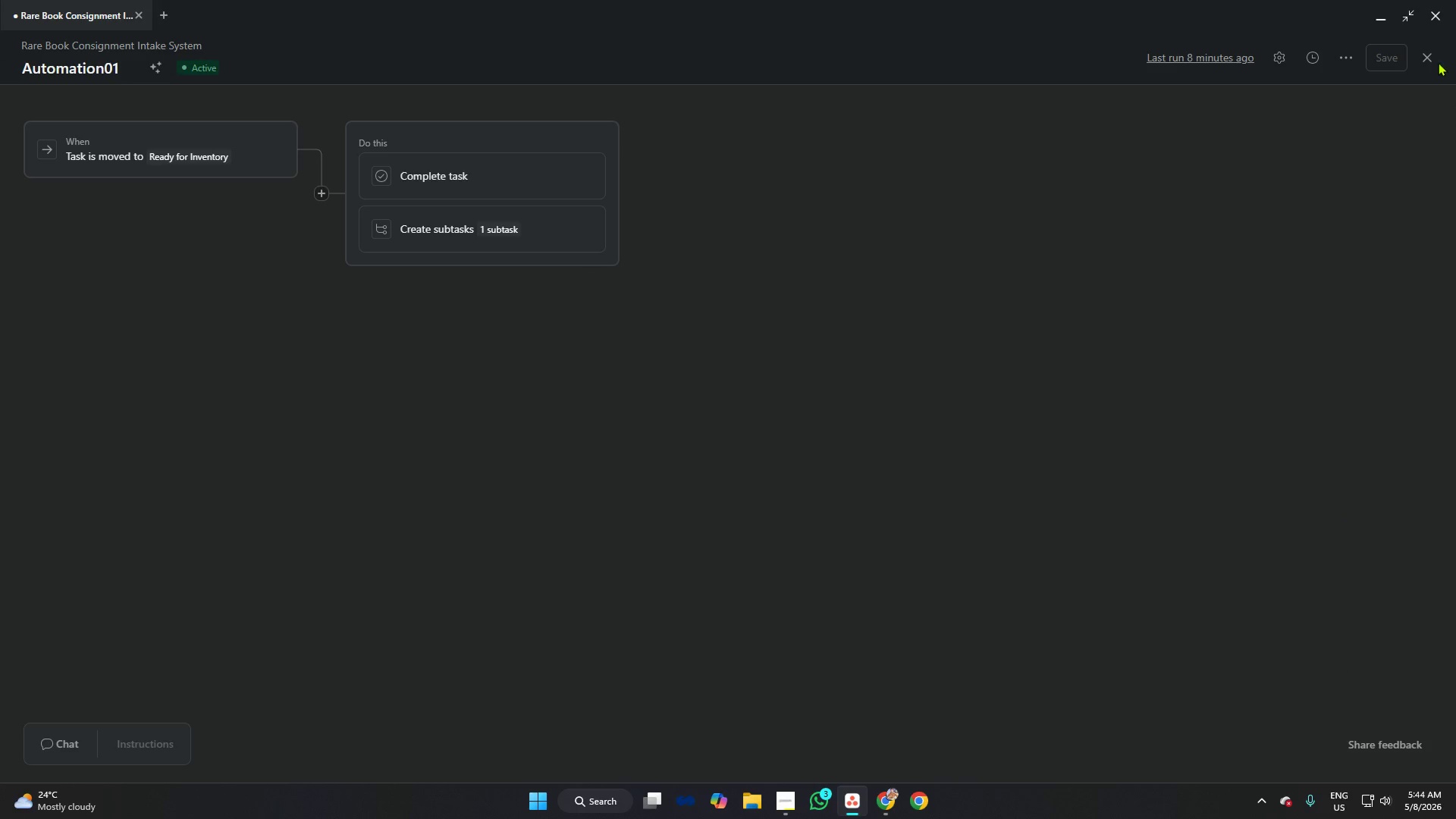 
left_click([1436, 60])
 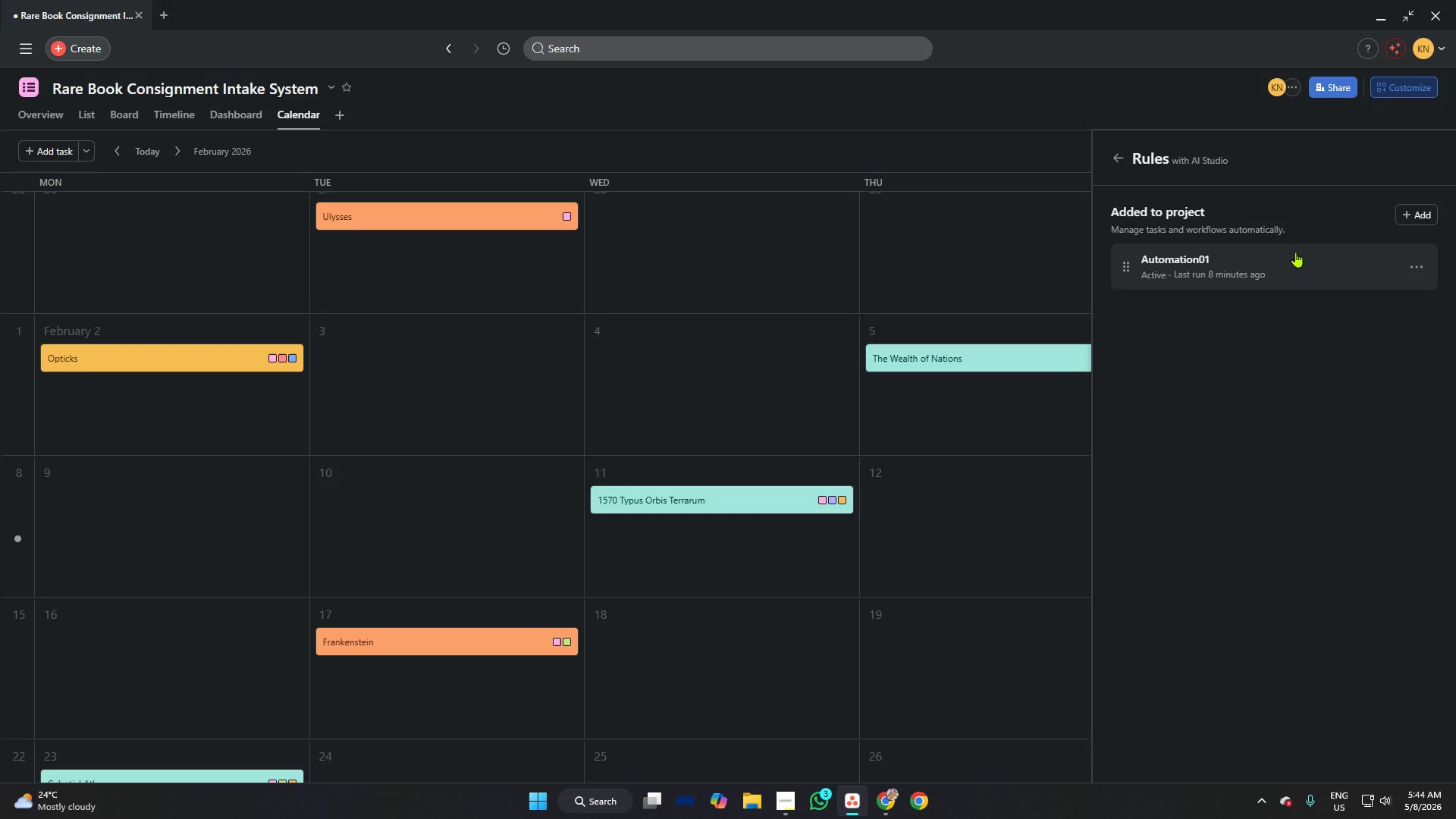 
left_click([1237, 273])
 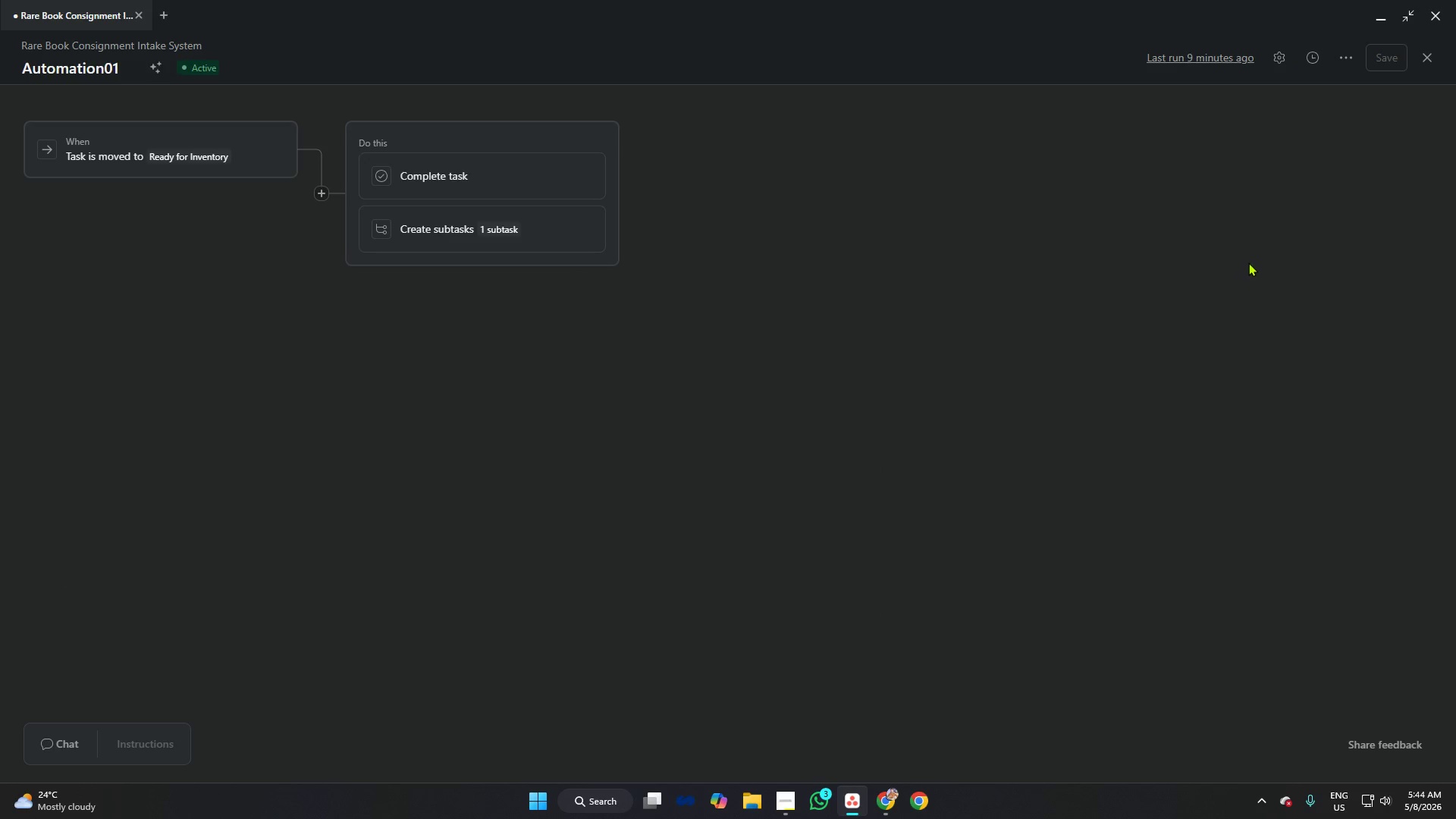 
key(Meta+Shift+S)
 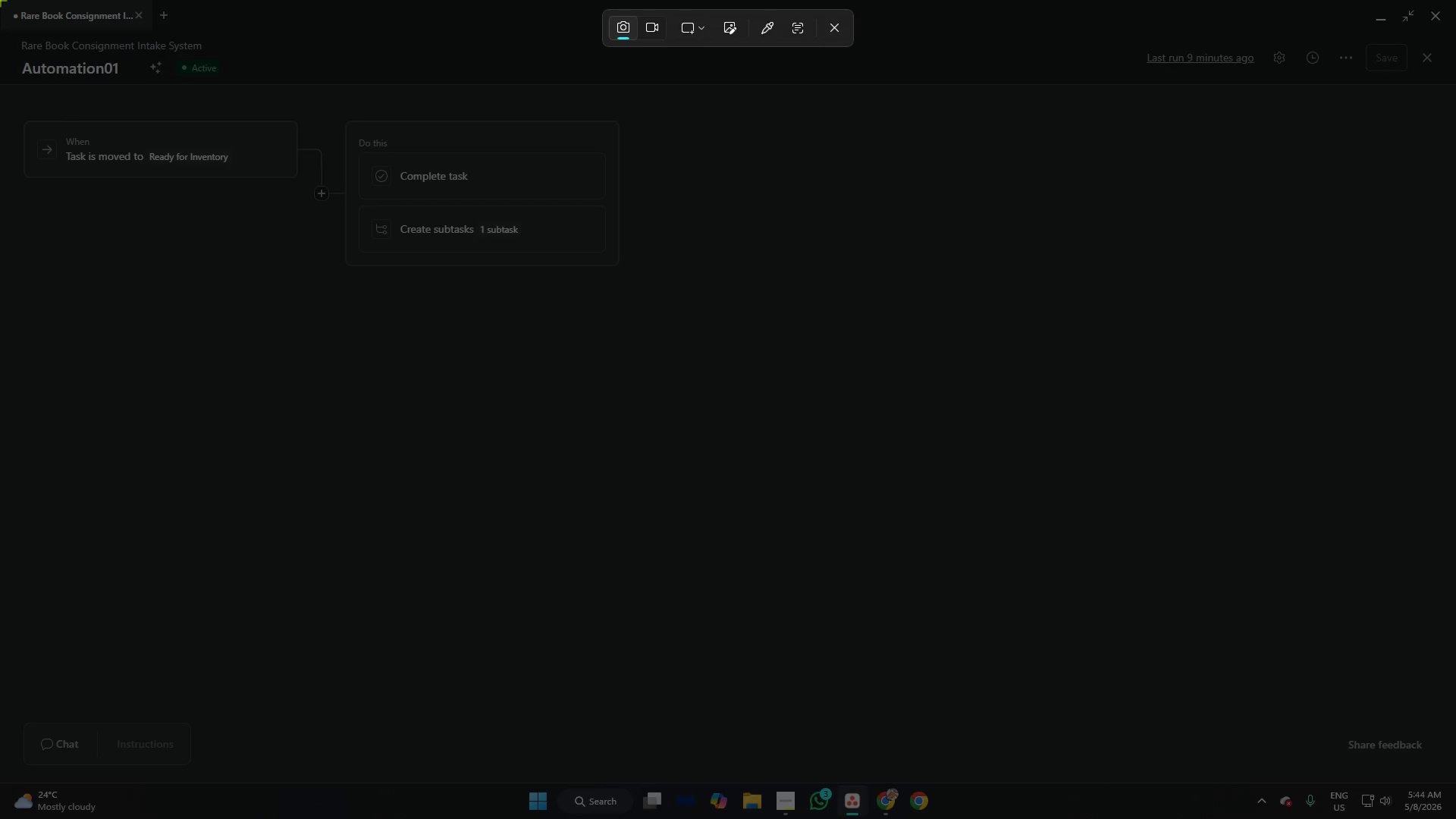 
left_click_drag(start_coordinate=[0, 0], to_coordinate=[1455, 782])
 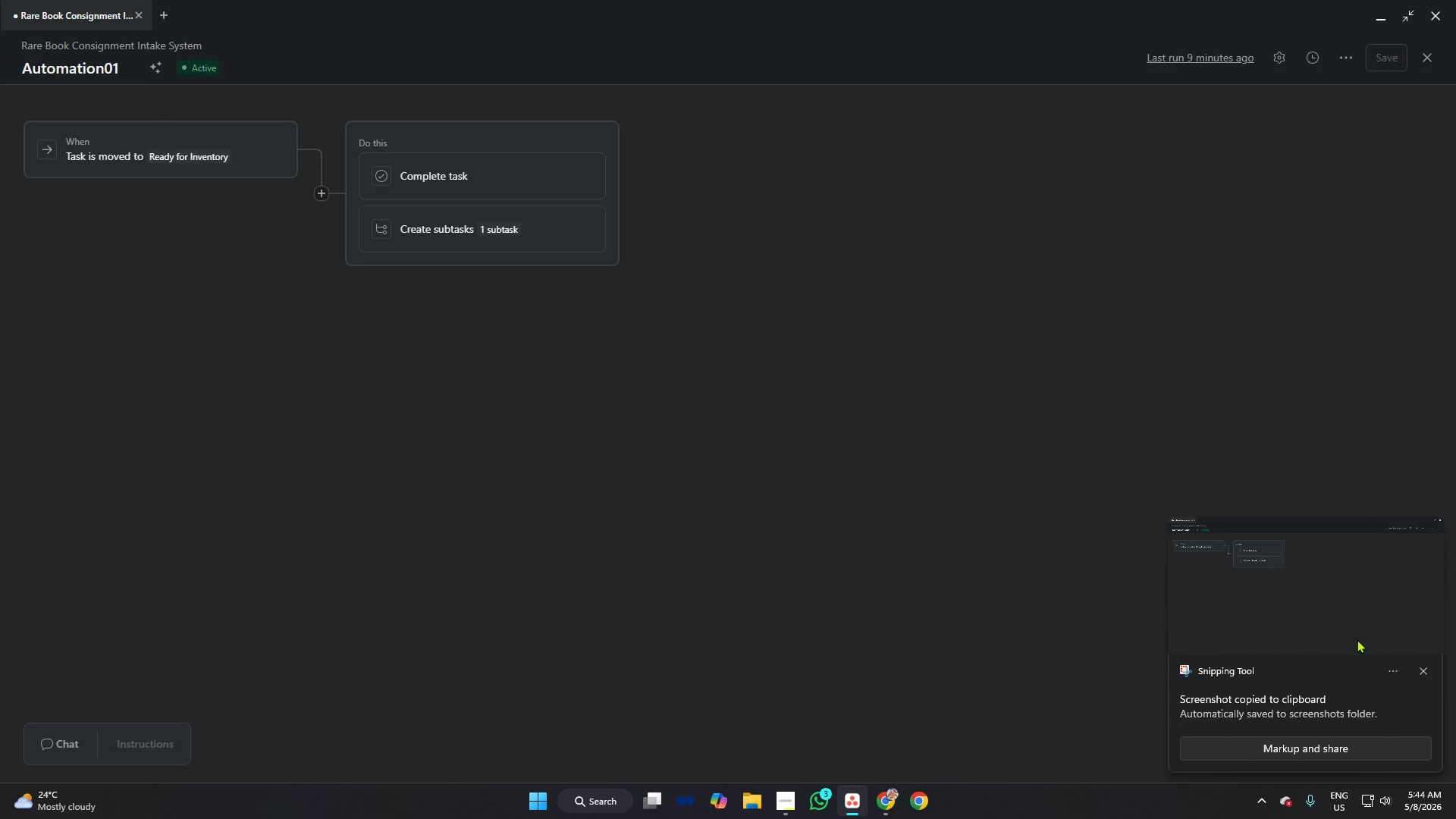 
left_click([1324, 617])
 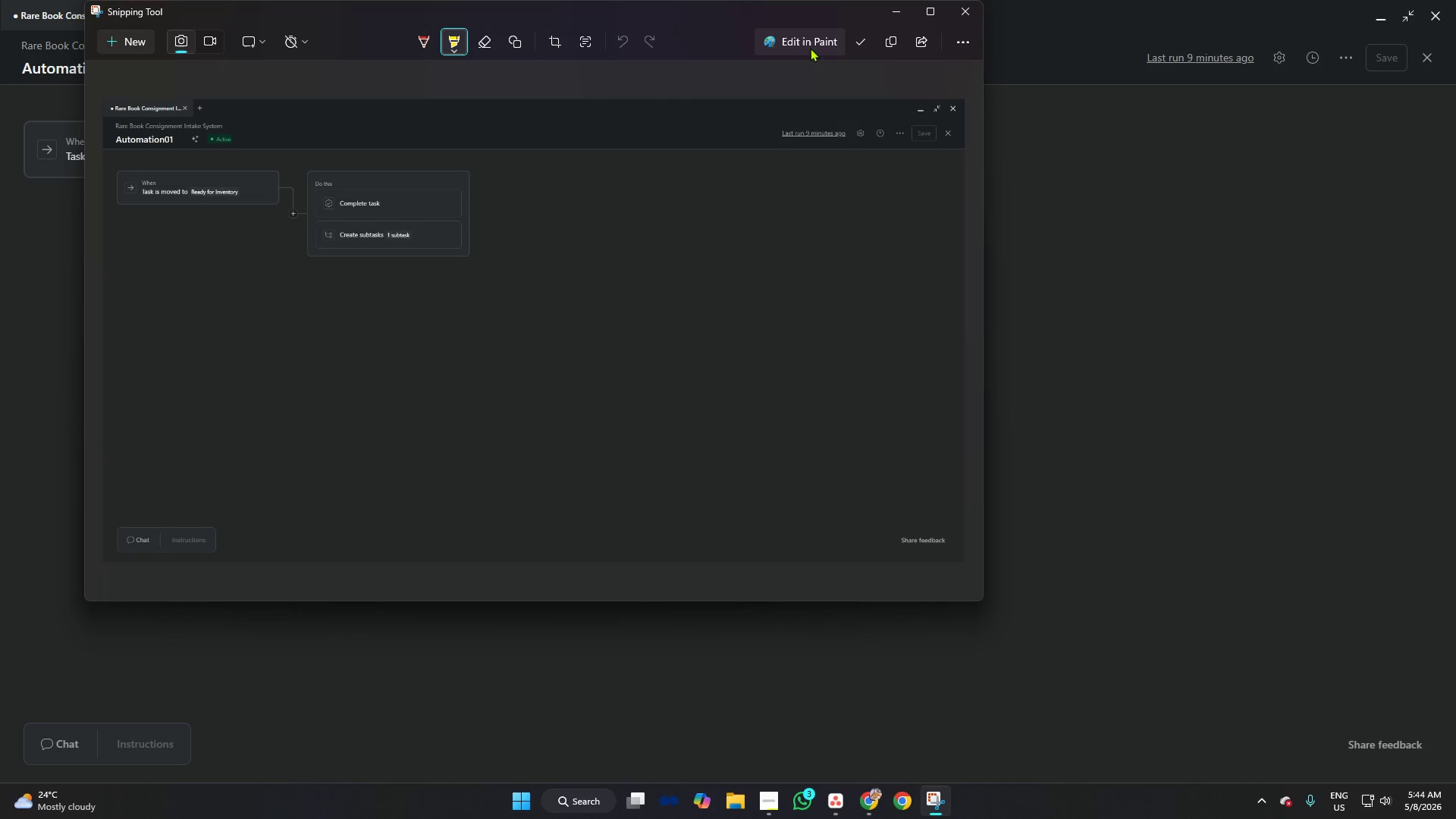 
left_click([858, 40])
 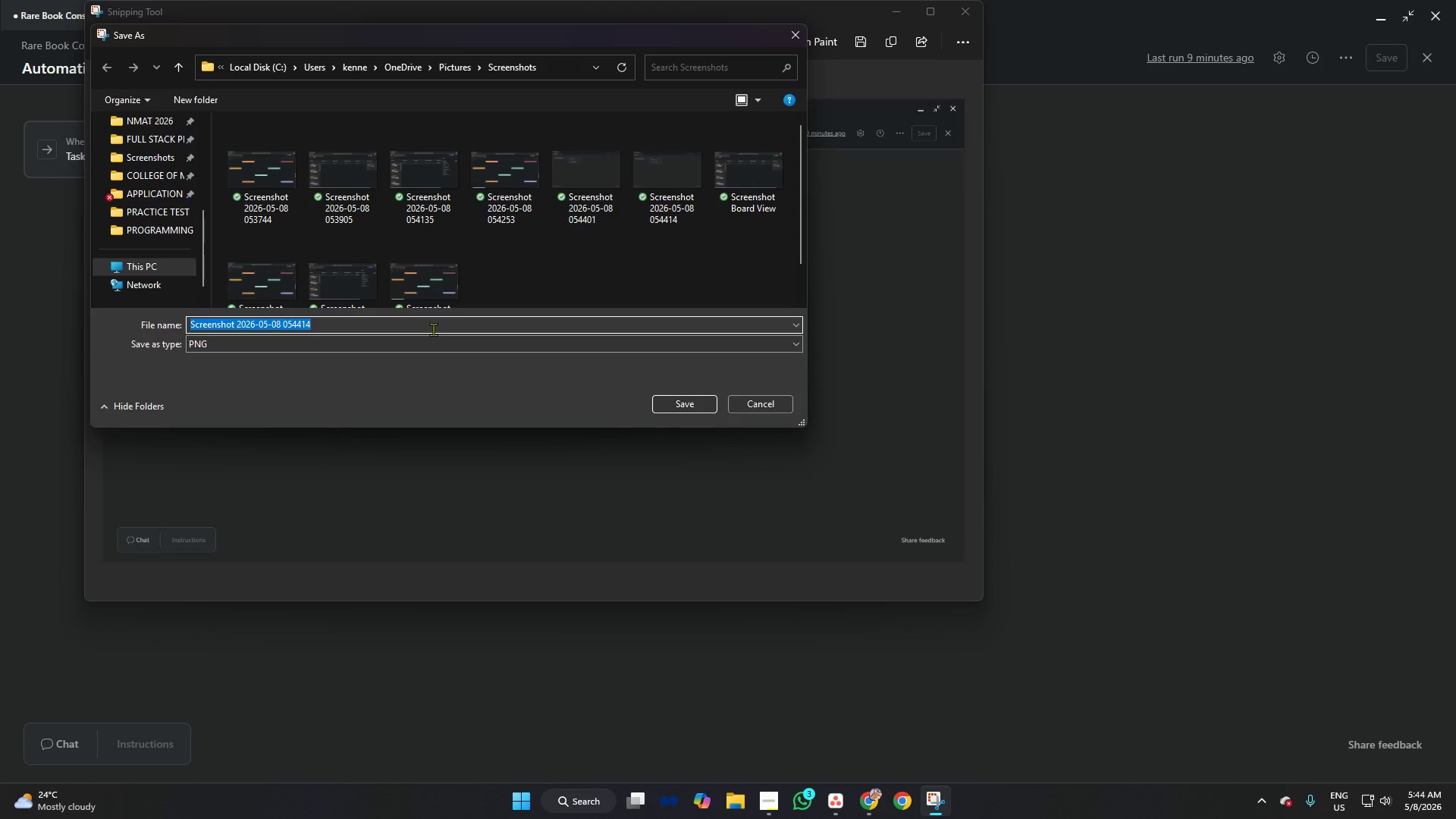 
type(Automation Proof )
 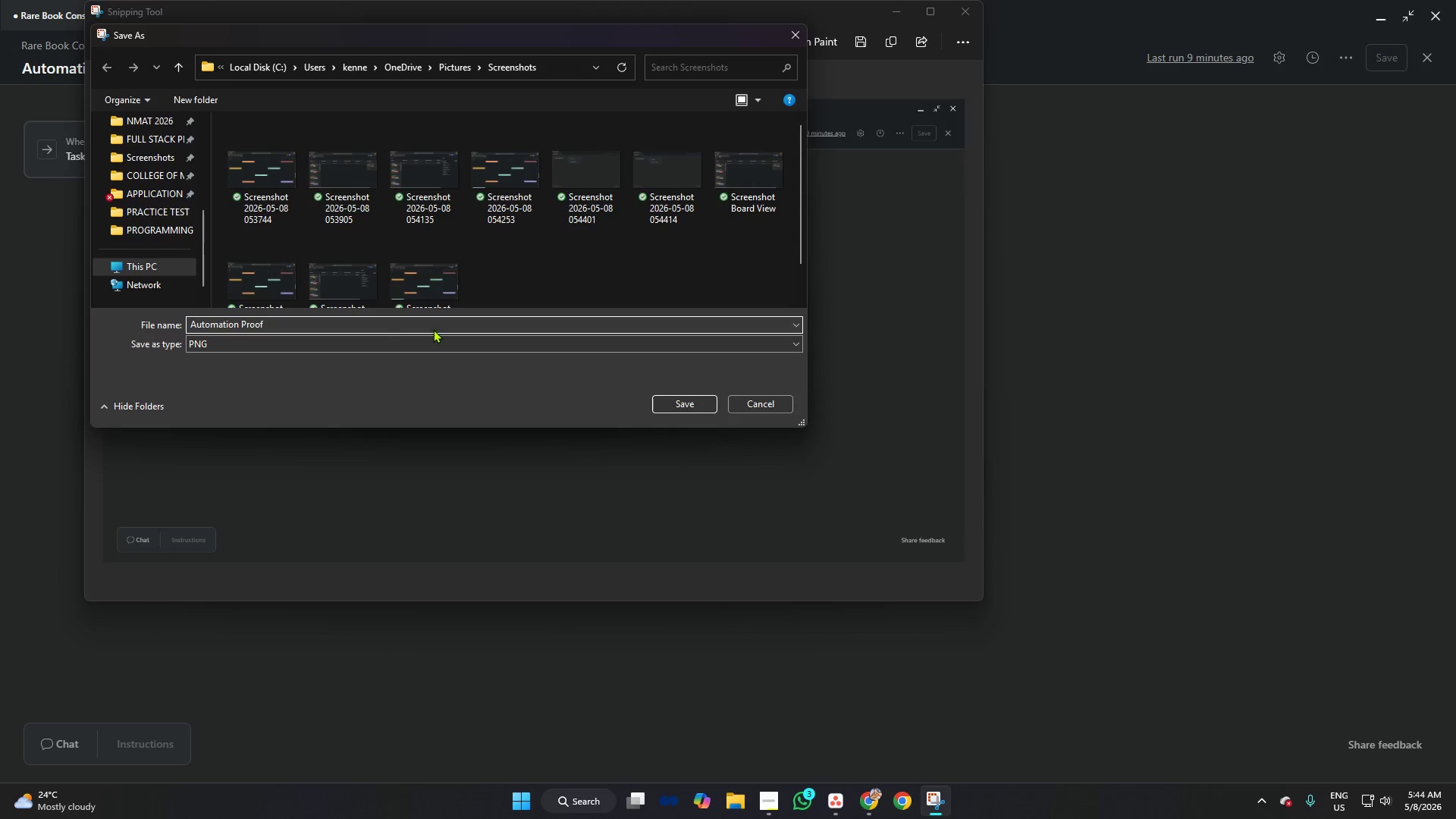 
type(Logic)
key(Backspace)
key(Backspace)
key(Backspace)
key(Backspace)
key(Backspace)
key(Backspace)
 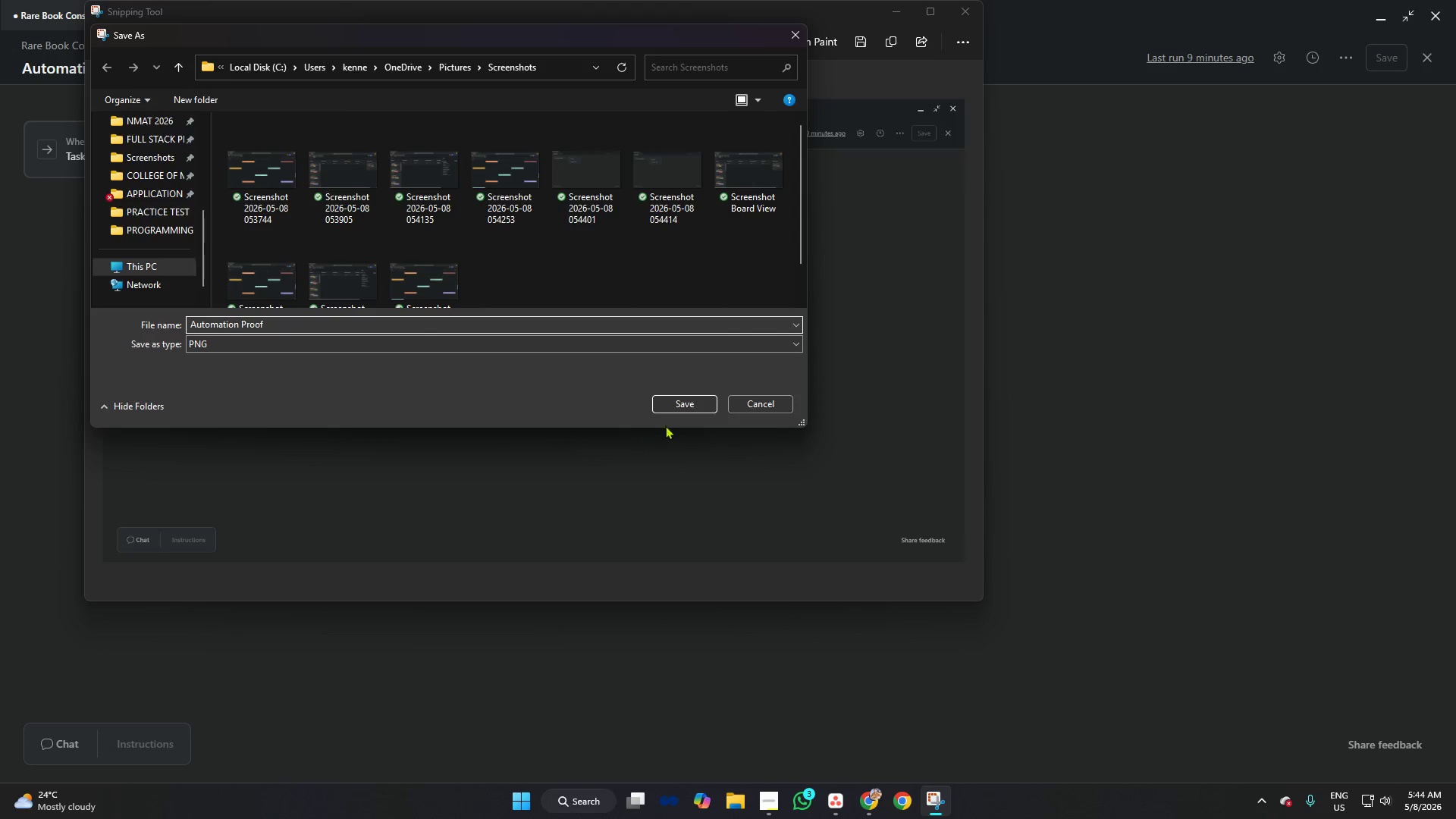 
left_click([692, 402])
 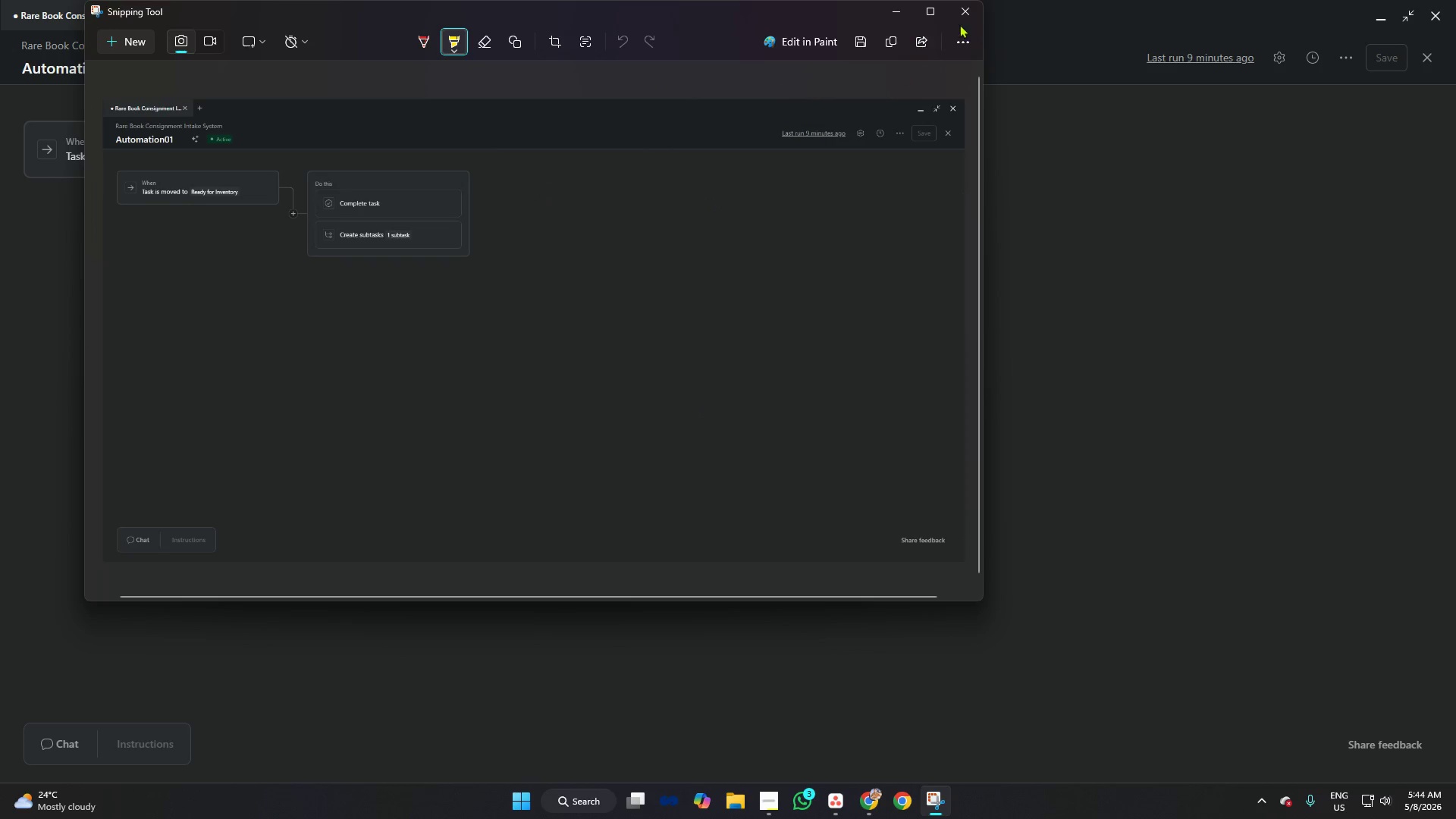 
left_click([967, 20])
 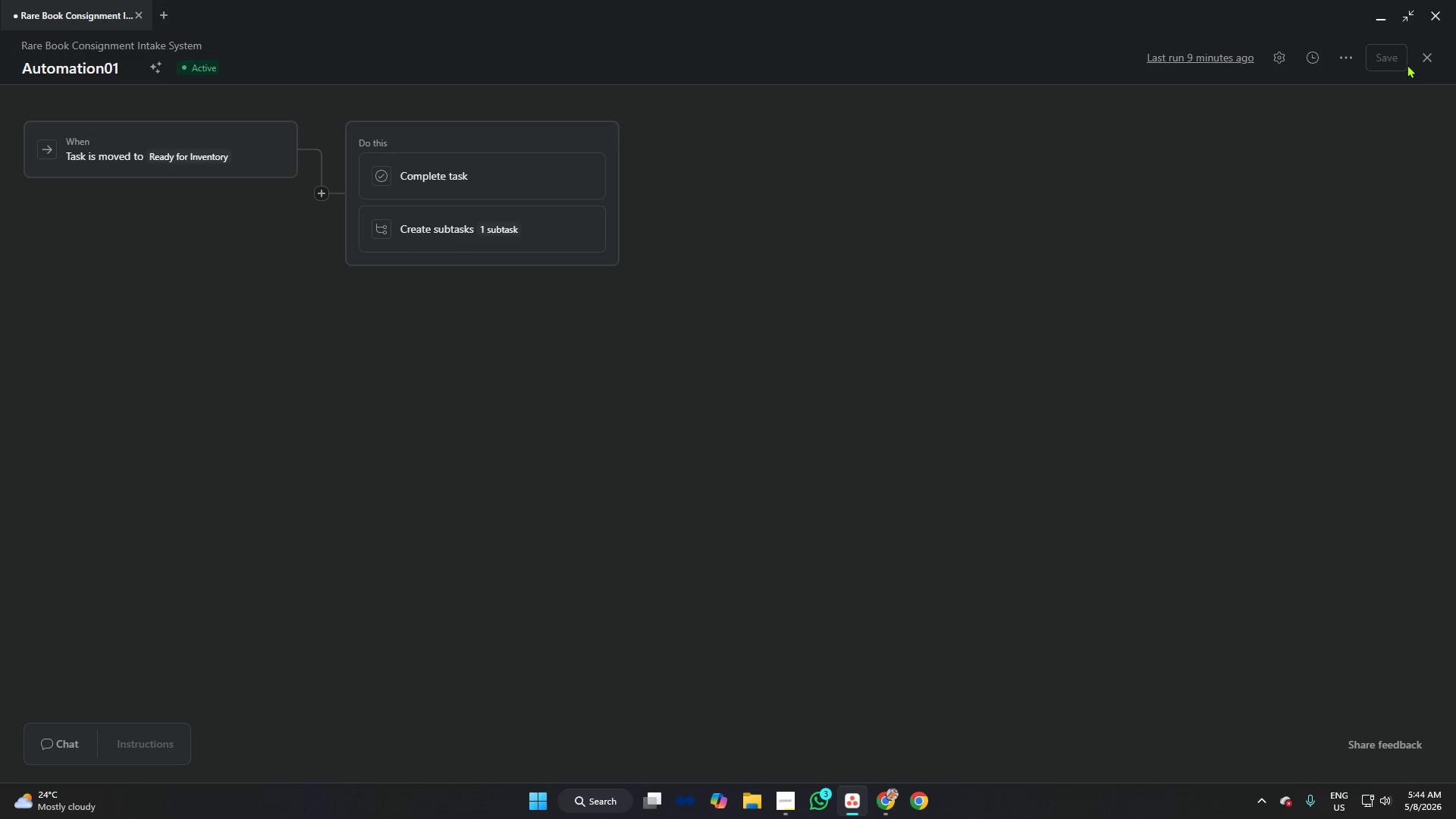 
left_click([1427, 61])
 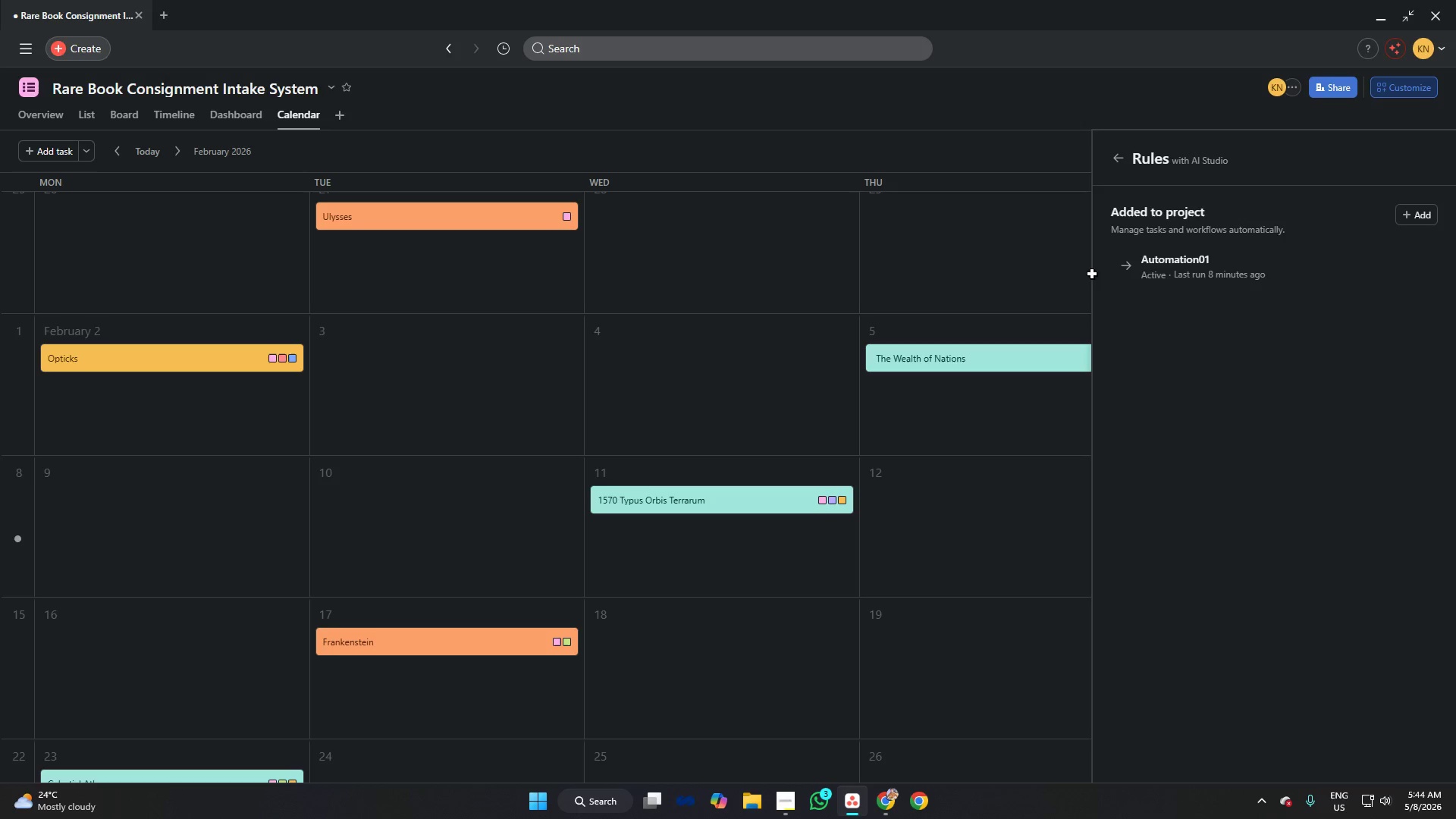 
left_click([971, 256])
 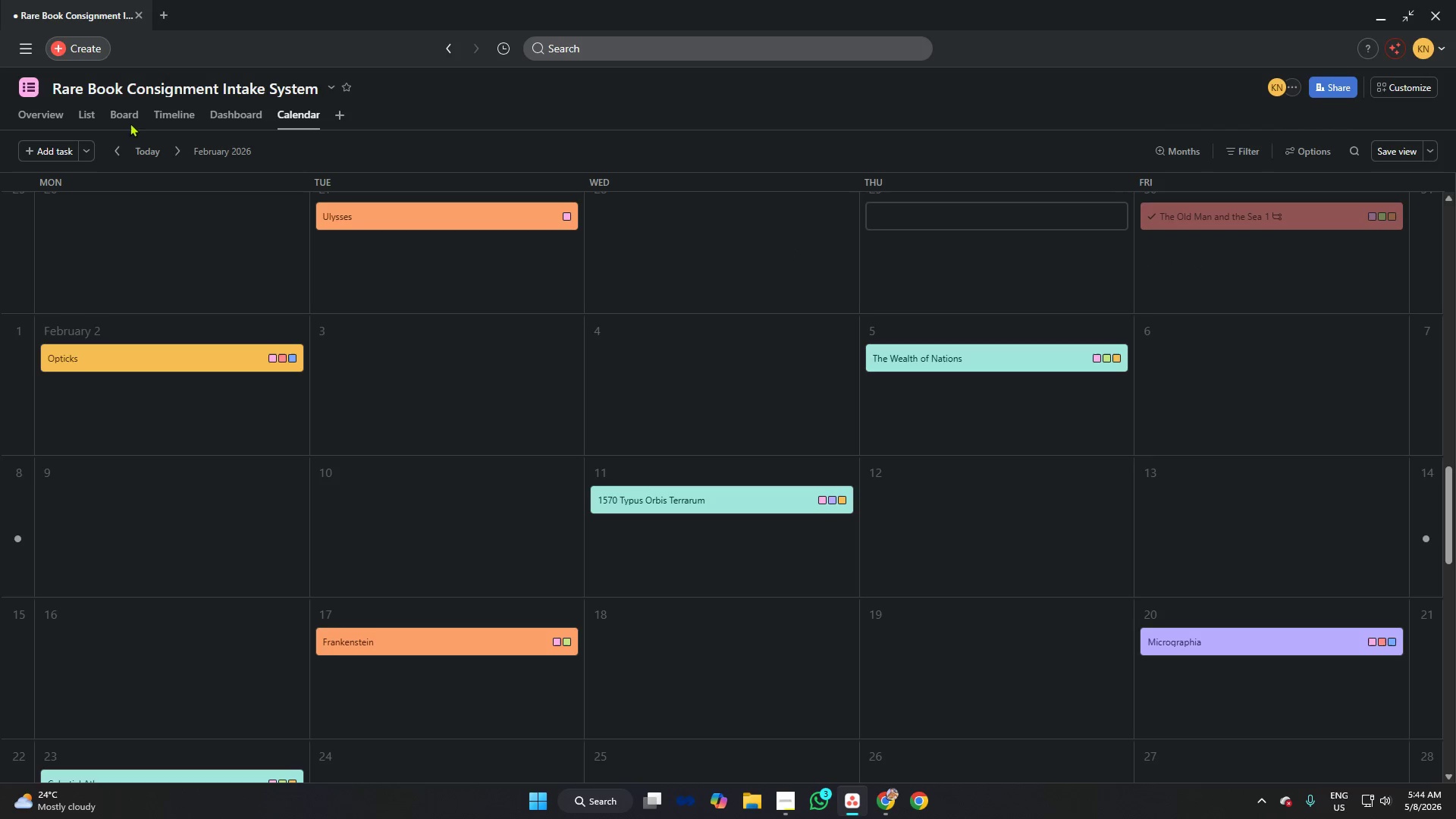 
left_click([140, 115])
 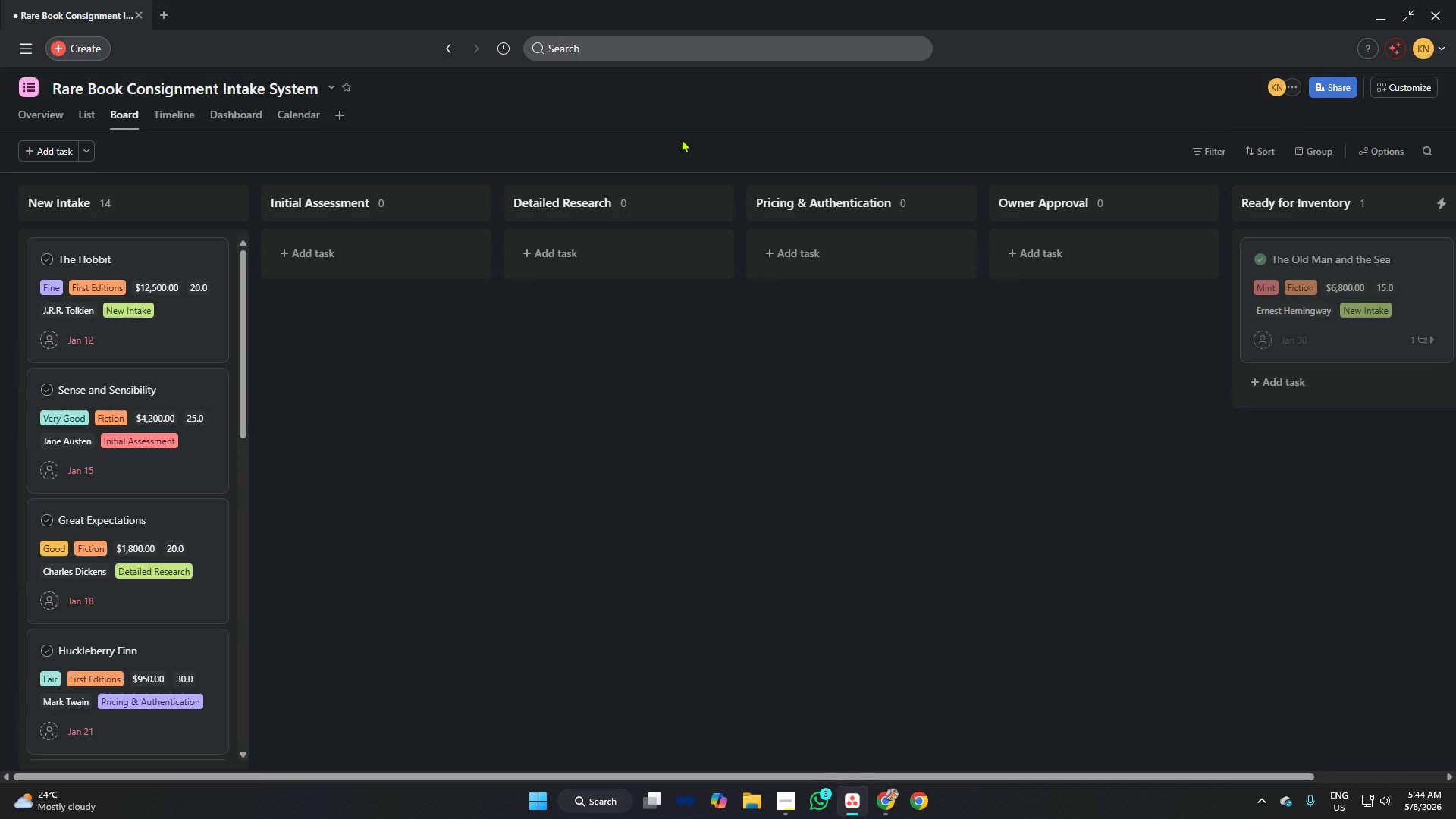 
wait(9.05)
 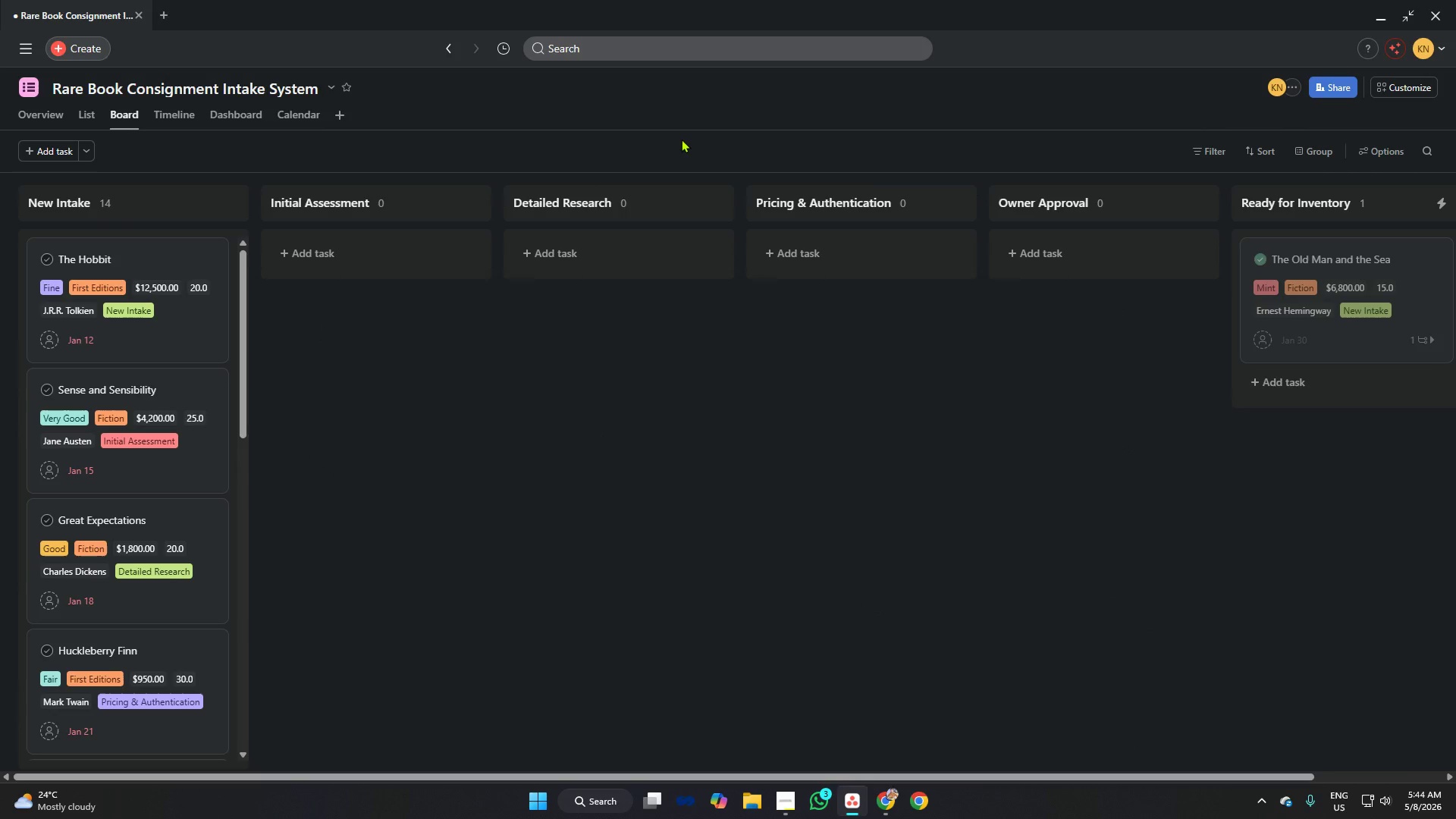 
key(Alt+AltLeft)
 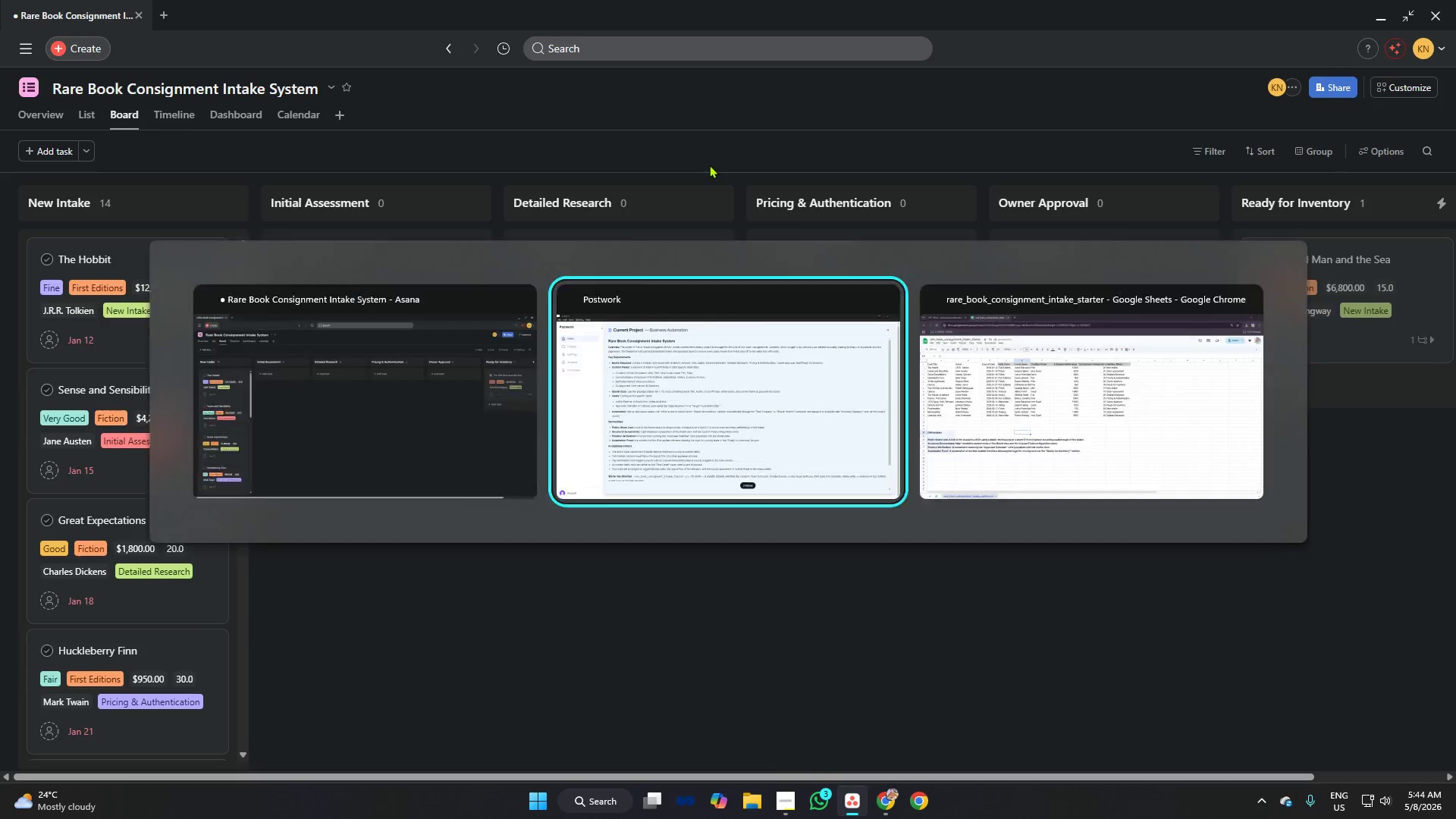 
key(Alt+Tab)